 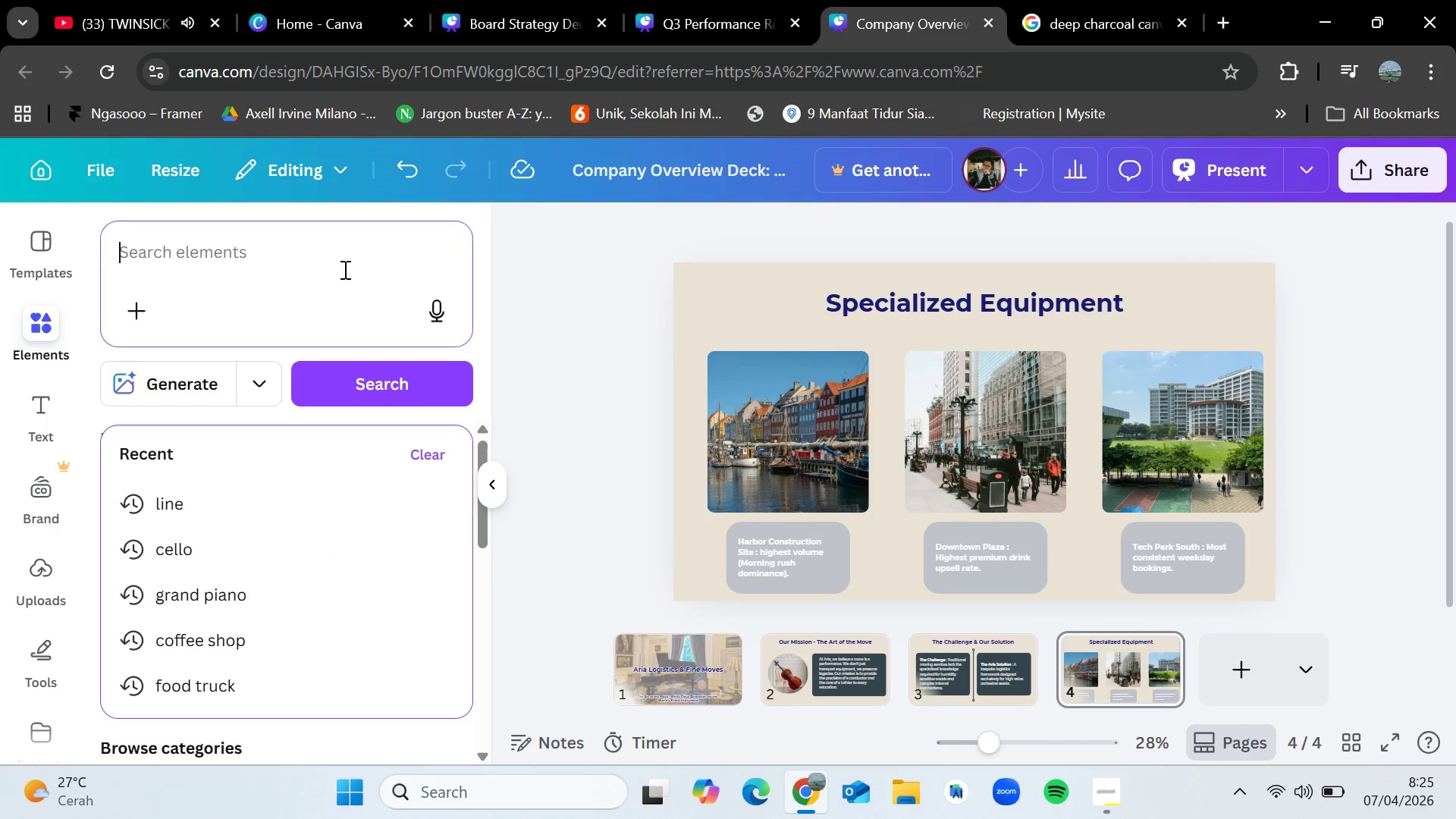 
type(climate control)
 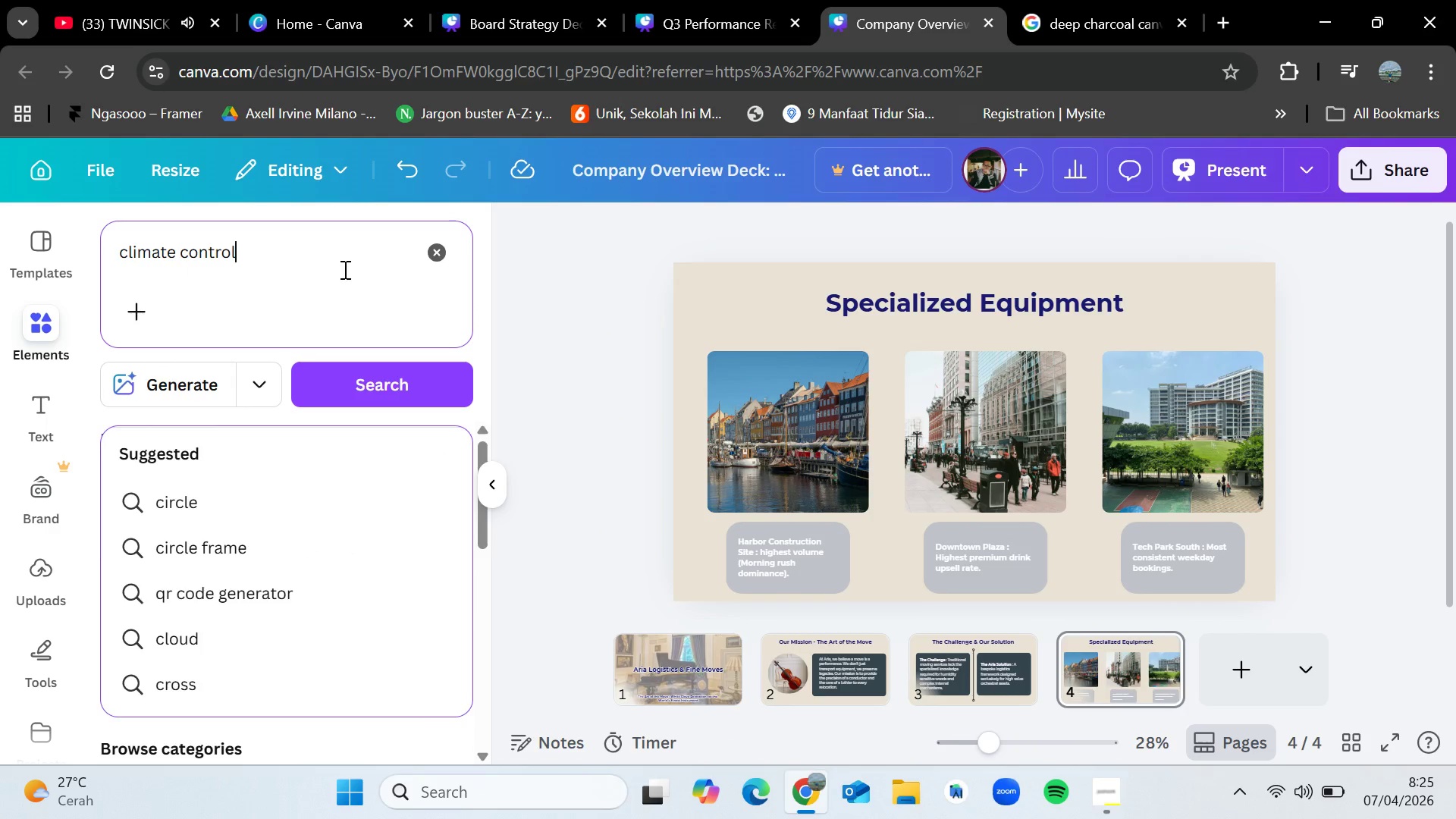 
key(Enter)
 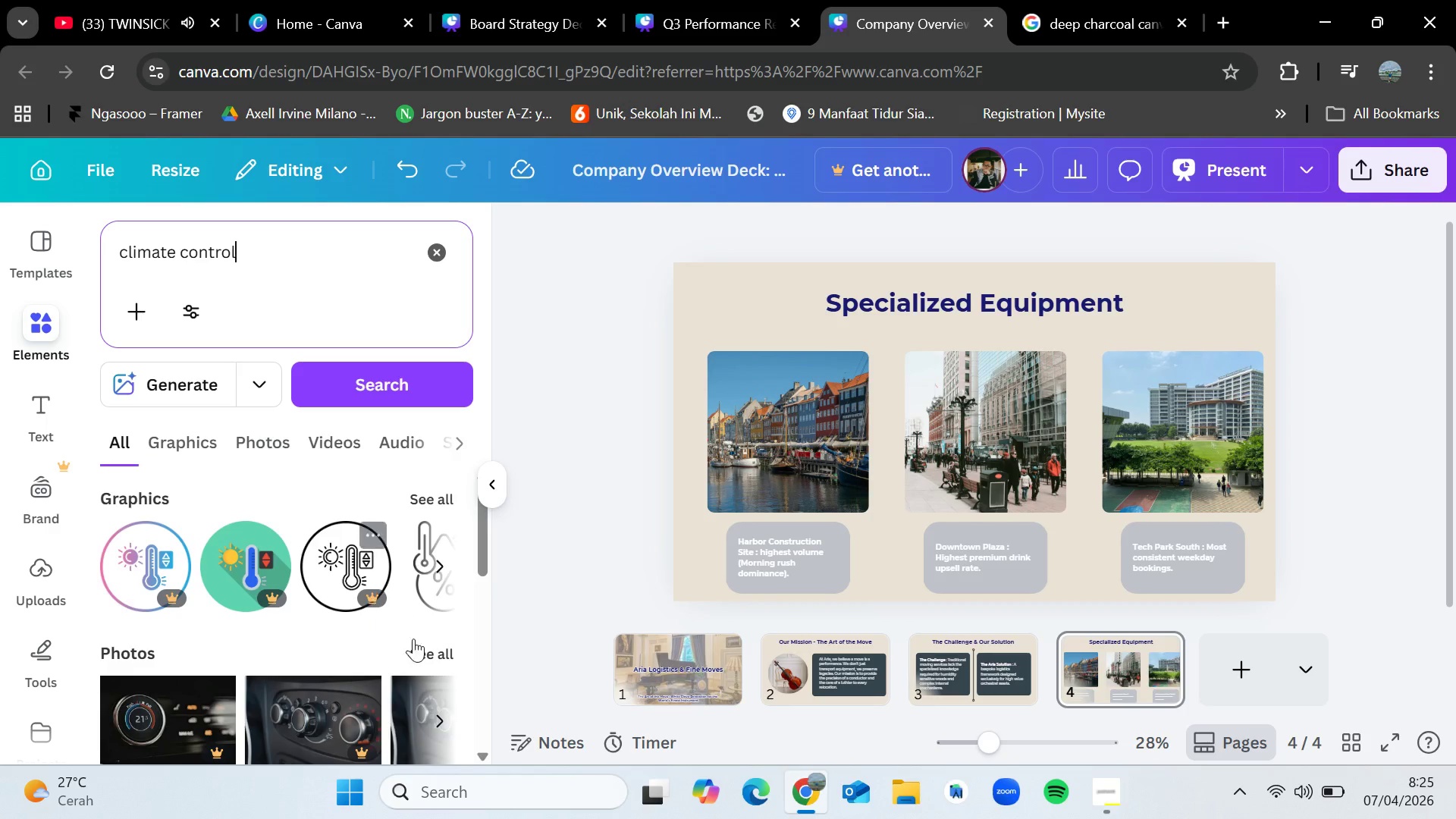 
left_click([425, 654])
 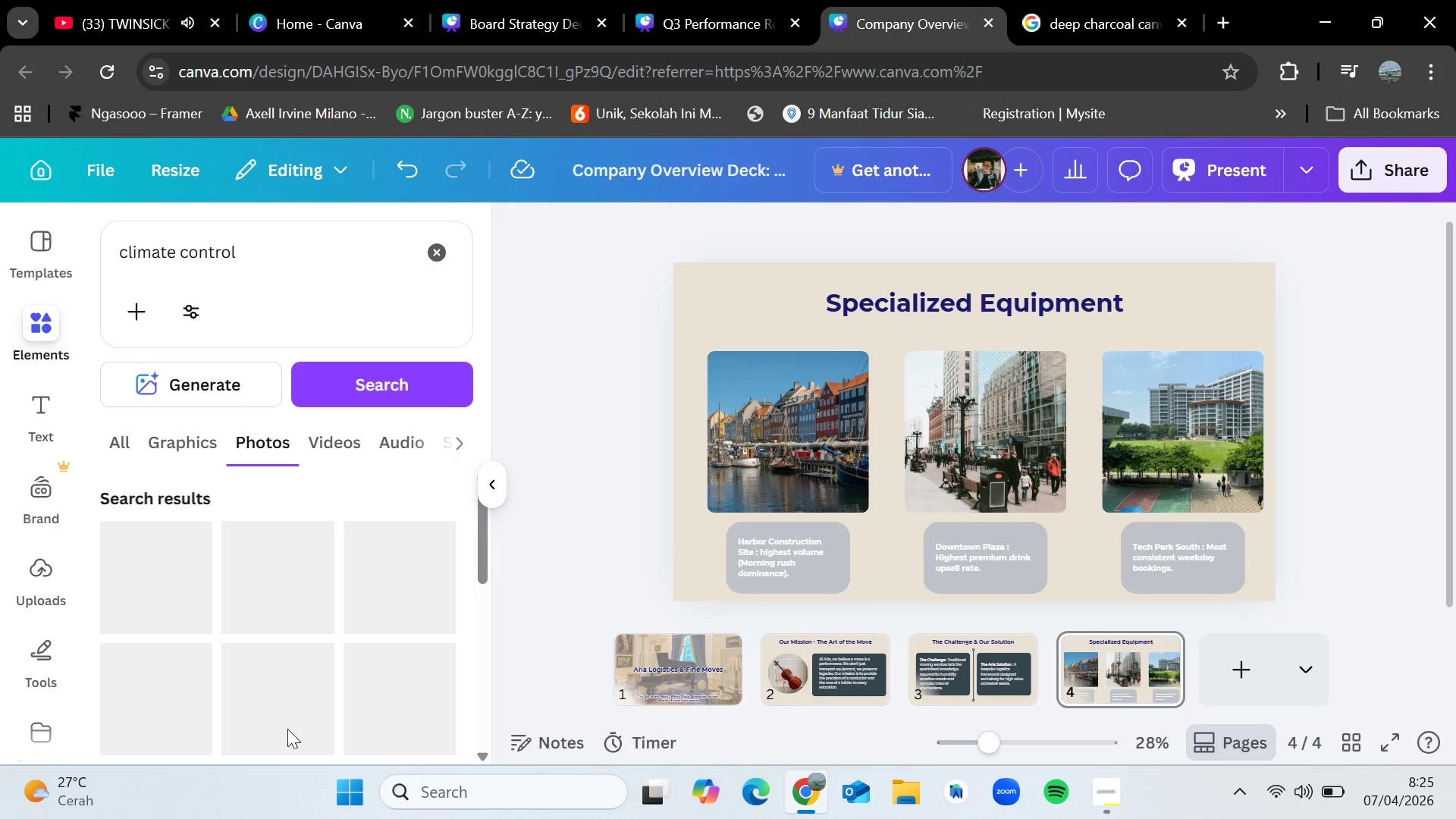 
scroll: coordinate [287, 729], scroll_direction: down, amount: 1.0
 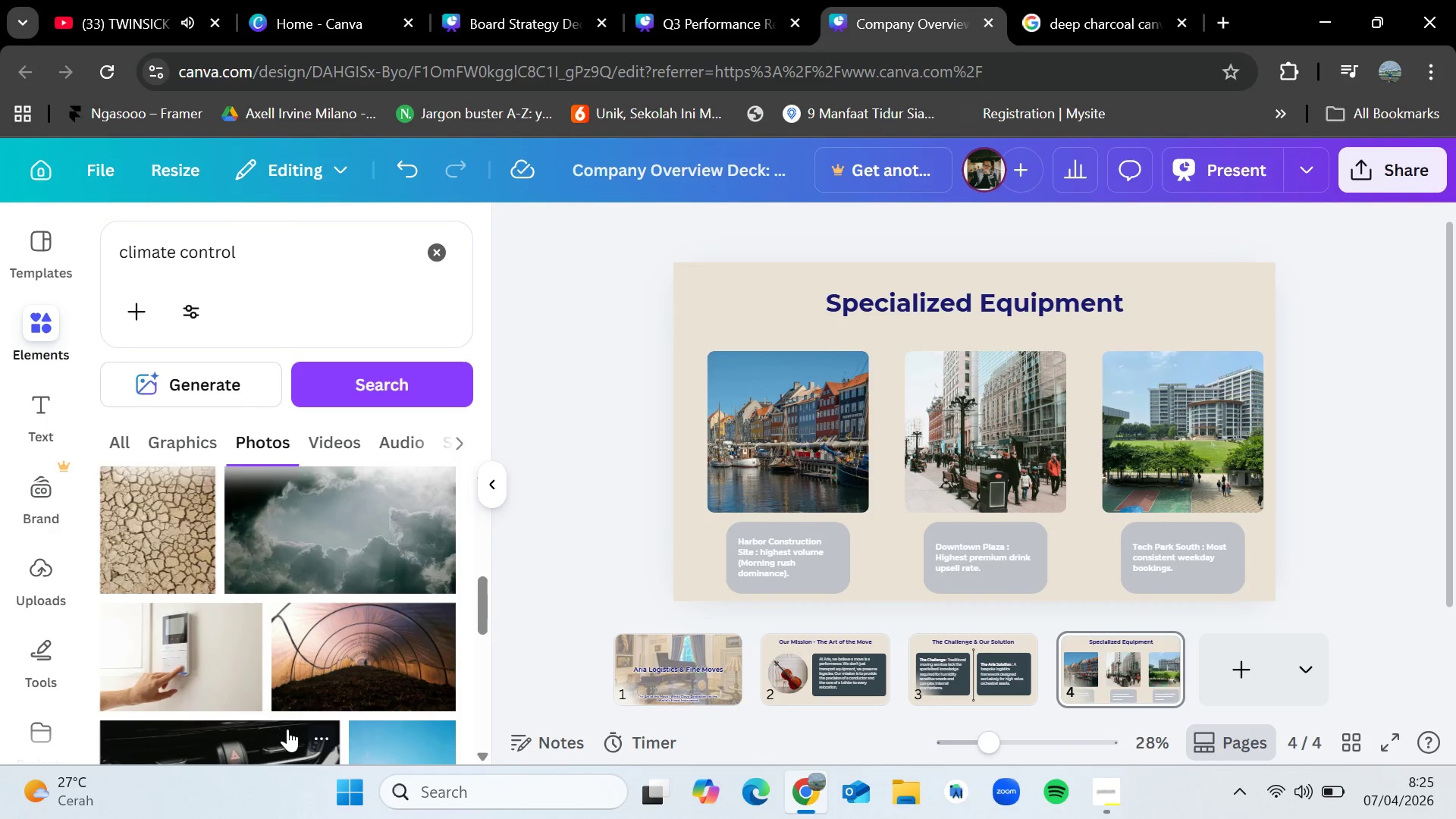 
left_click_drag(start_coordinate=[190, 534], to_coordinate=[737, 435])
 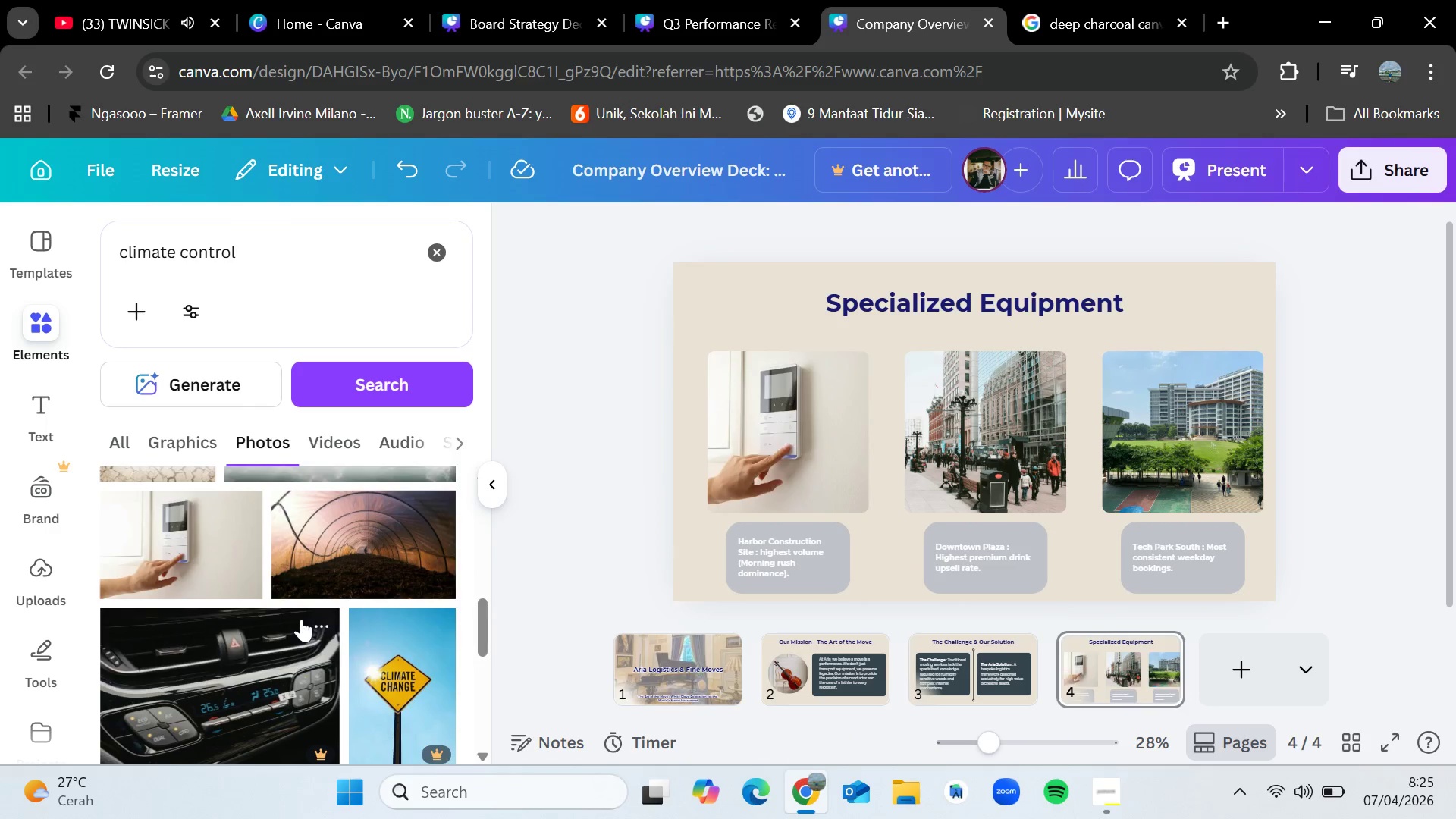 
scroll: coordinate [301, 619], scroll_direction: down, amount: 1.0
 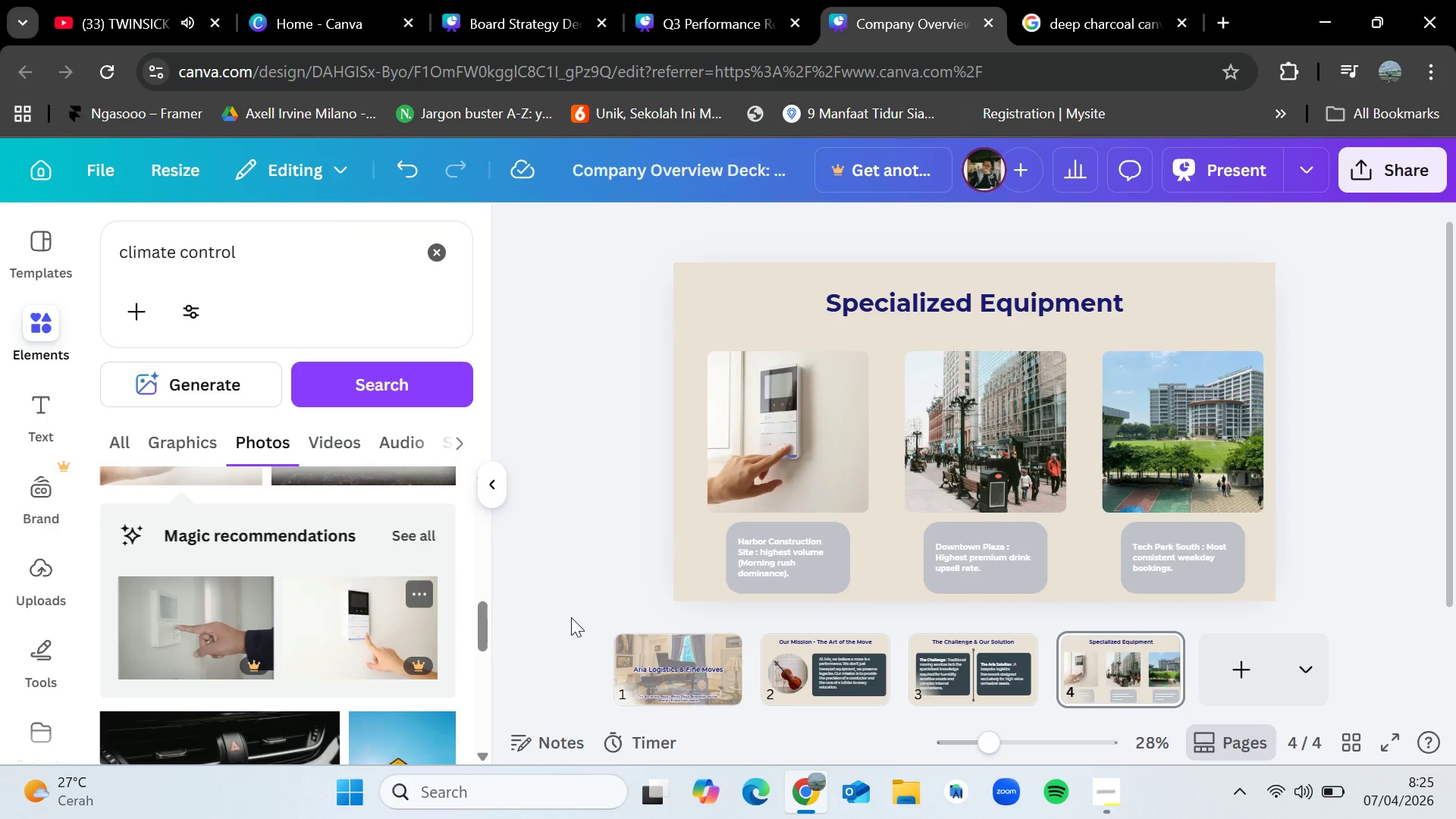 
left_click([1121, 789])